 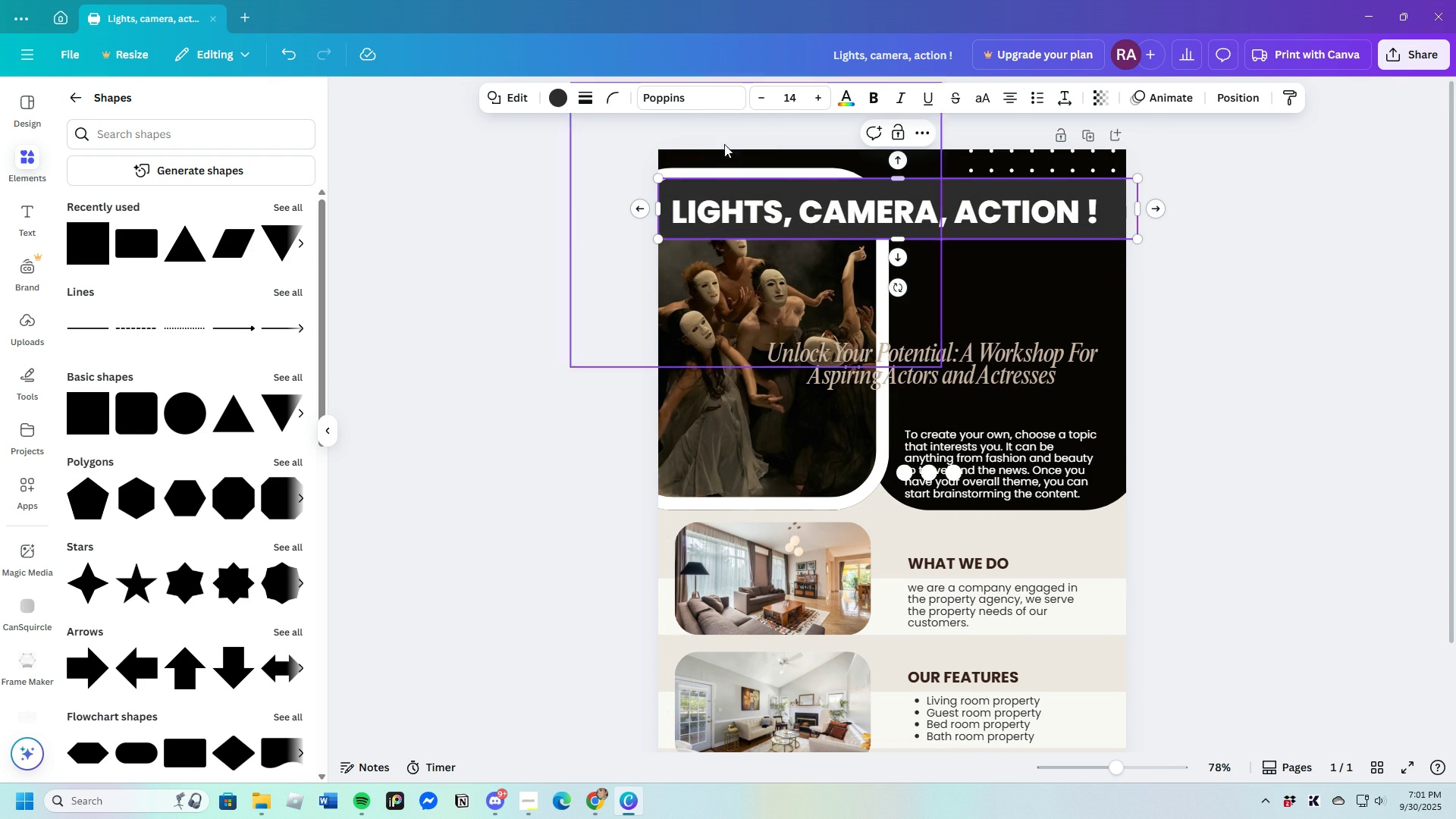 
left_click([551, 97])
 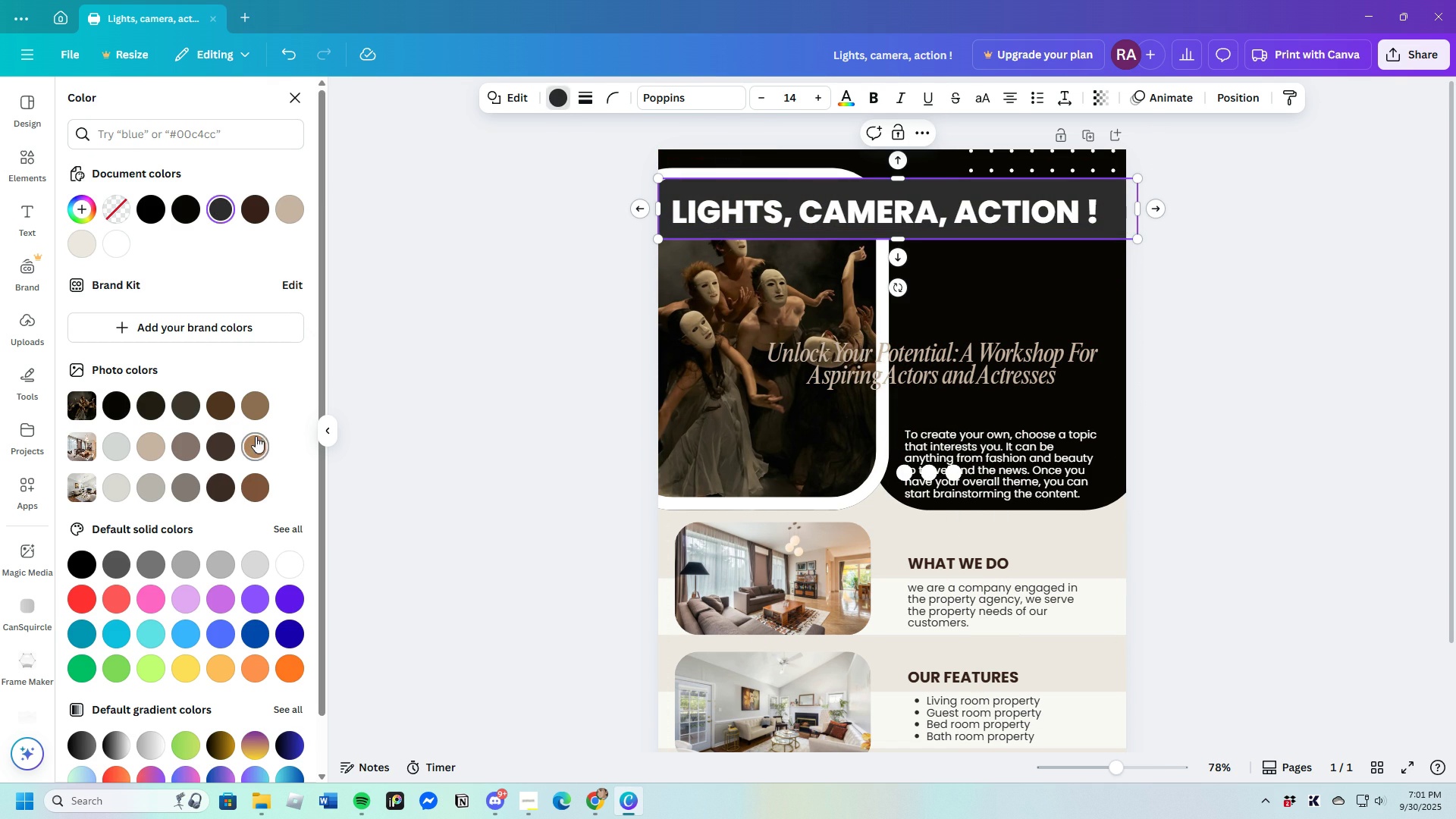 
left_click([252, 442])
 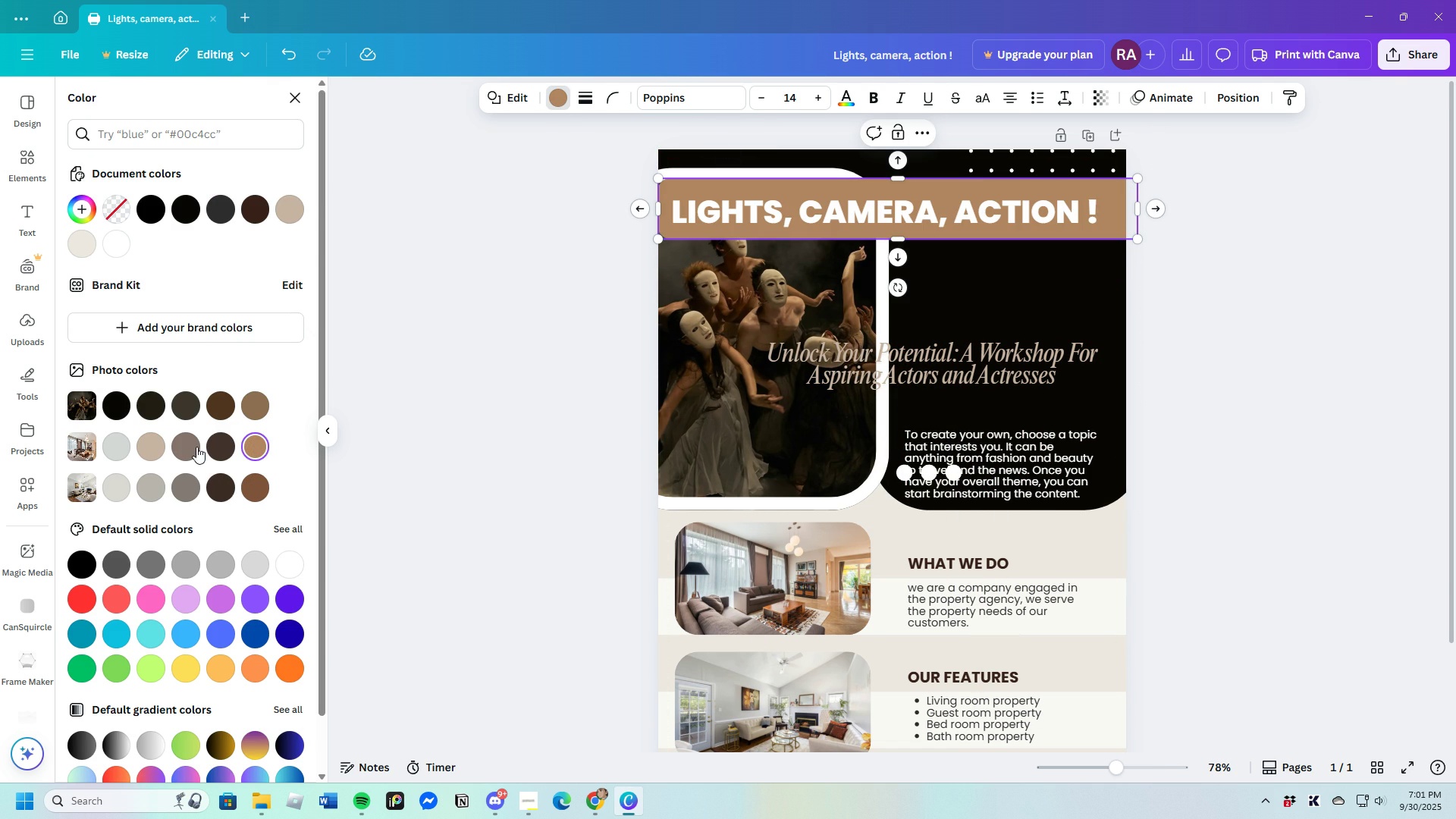 
mouse_move([146, 451])
 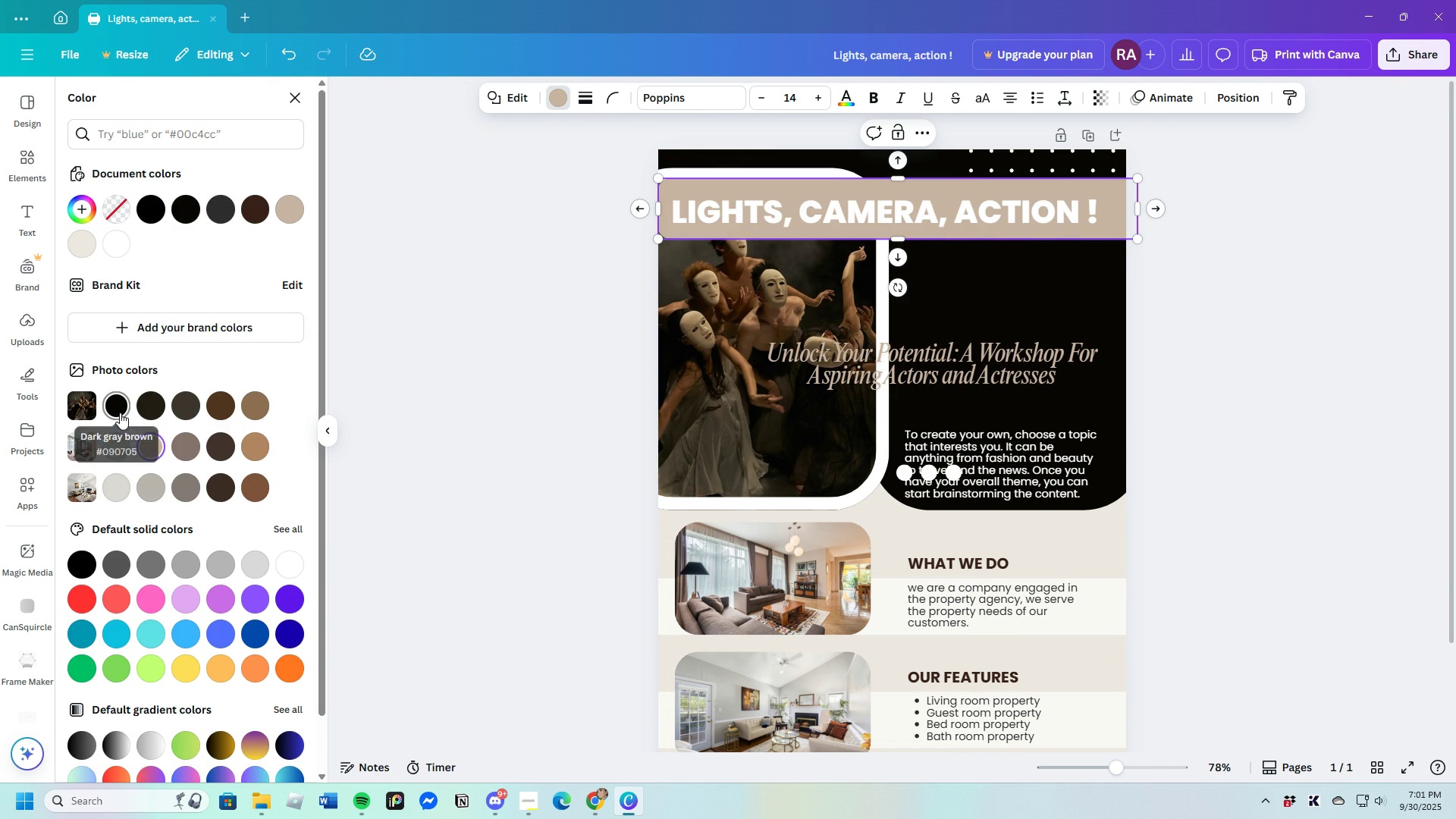 
left_click([120, 413])
 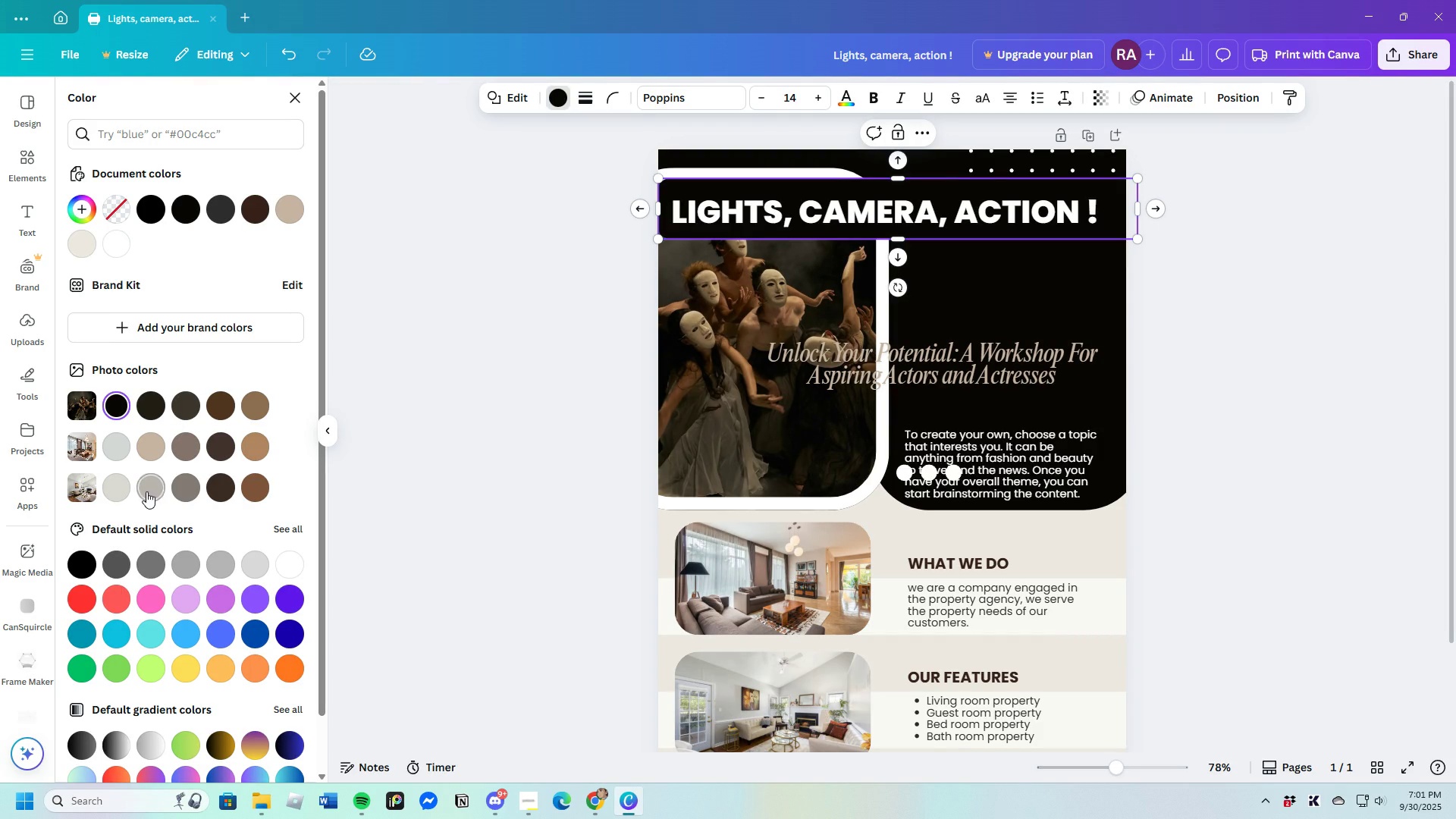 
left_click([177, 488])
 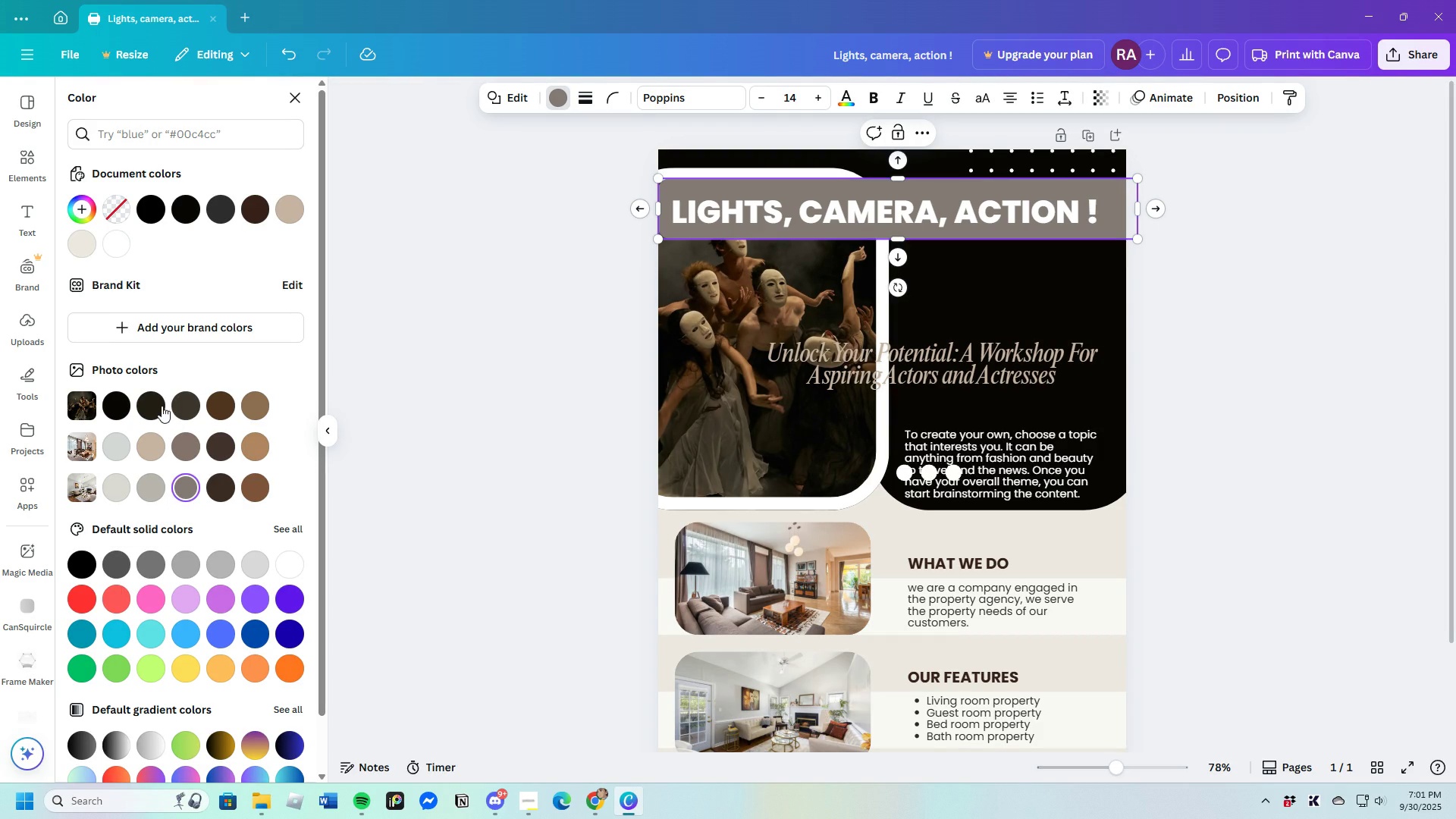 
left_click([160, 403])
 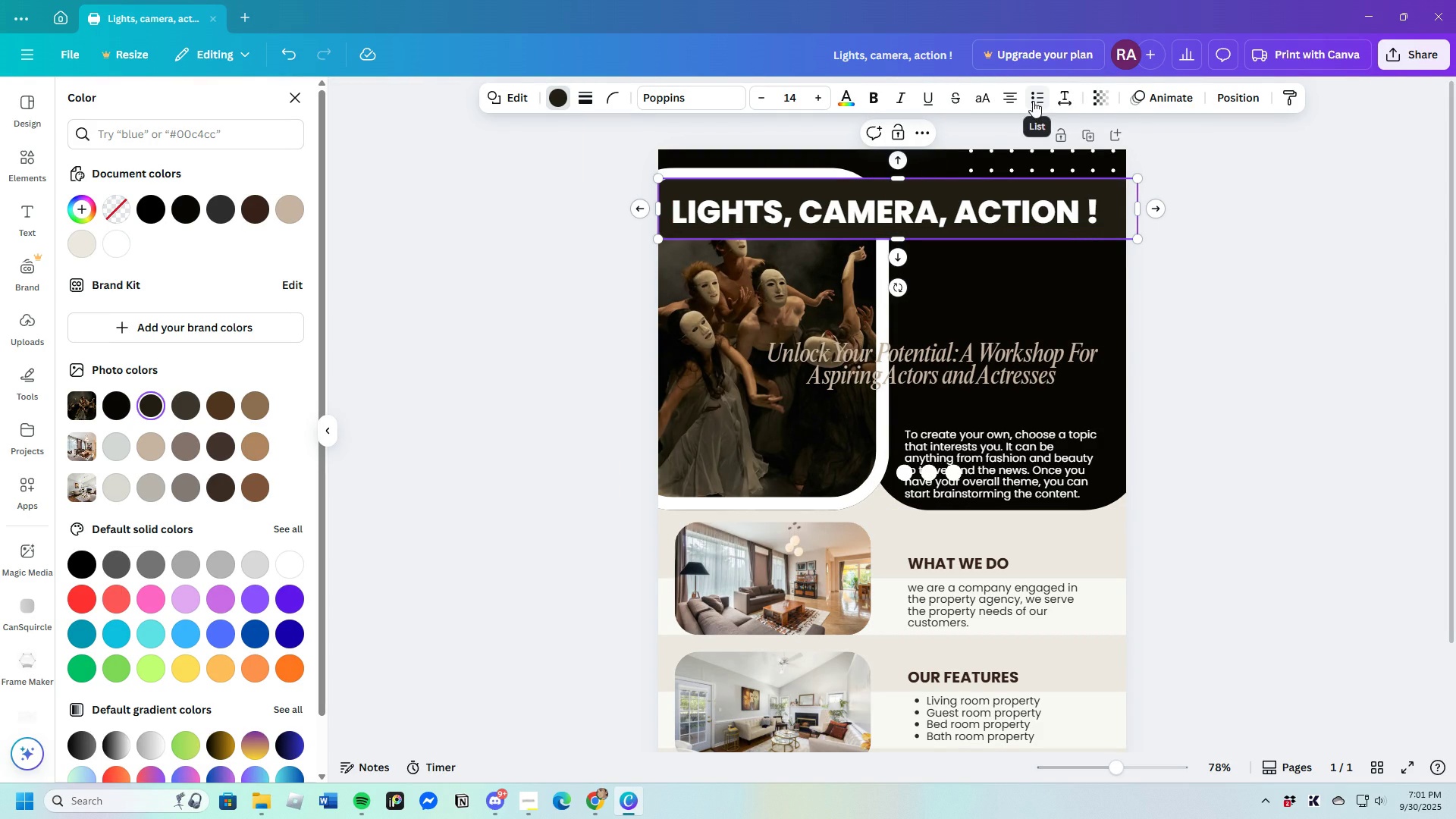 
left_click([1095, 99])